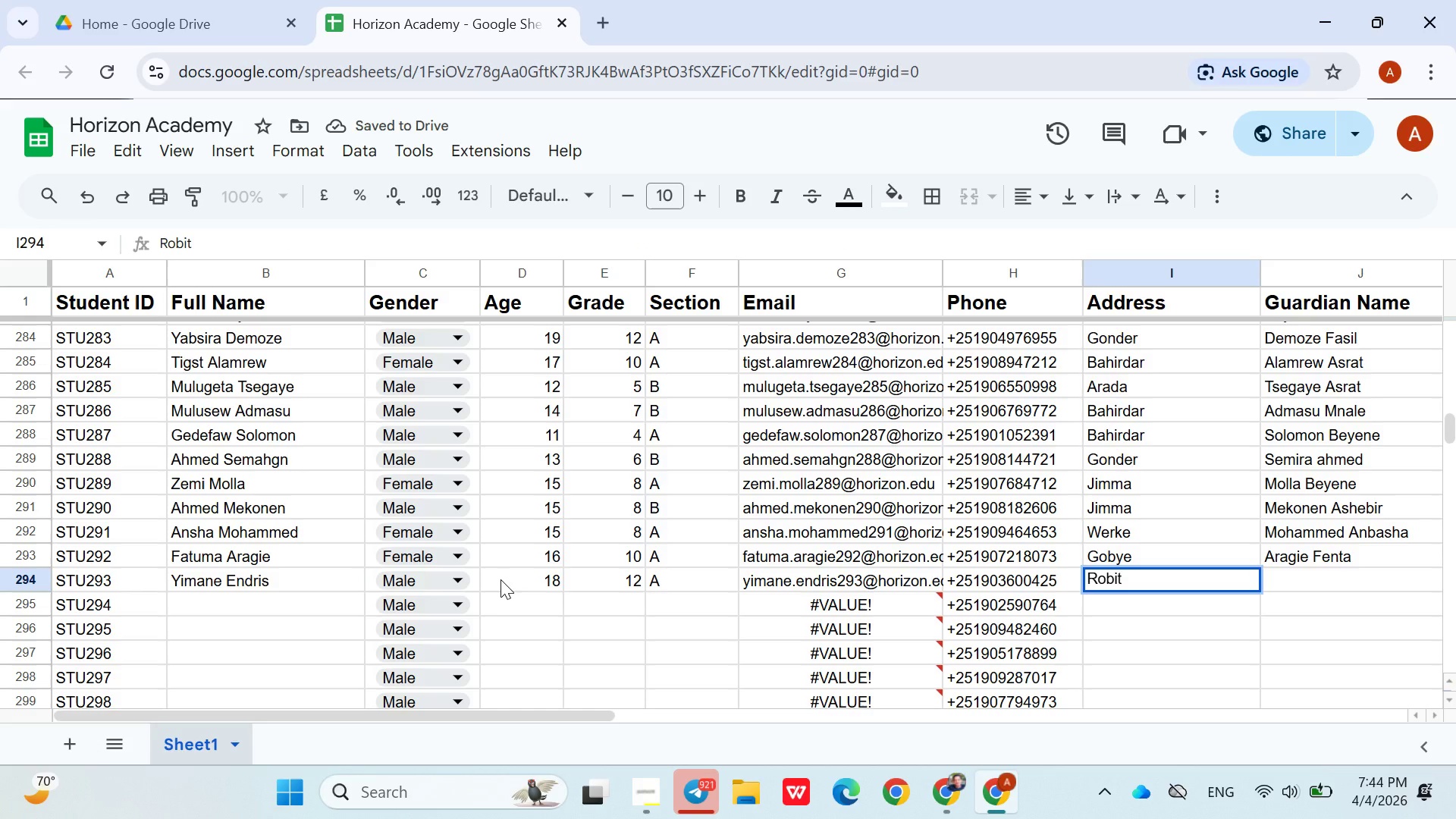 
key(ArrowRight)
 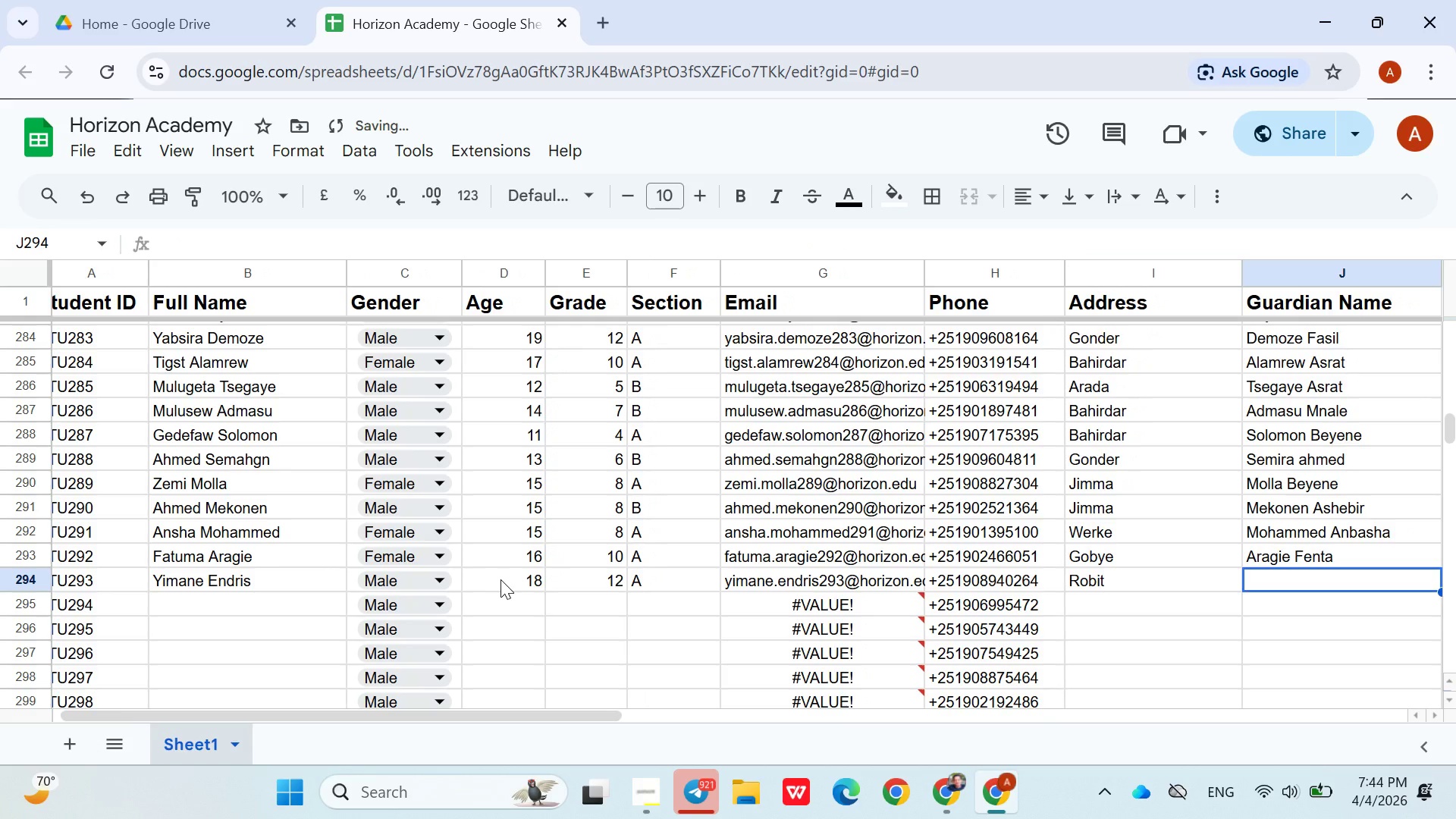 
type(Endris Asmamaw)
 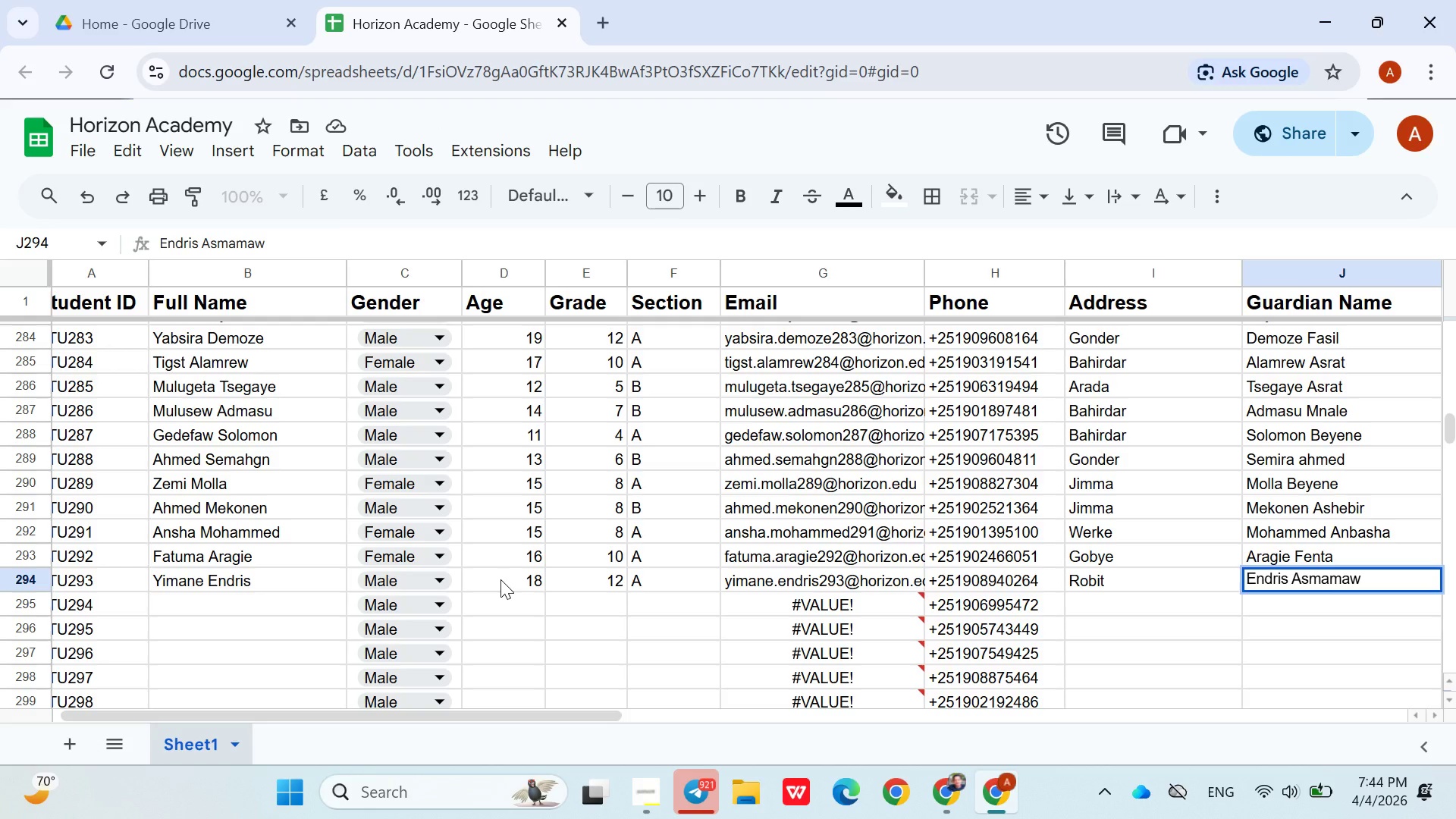 
key(ArrowDown)
 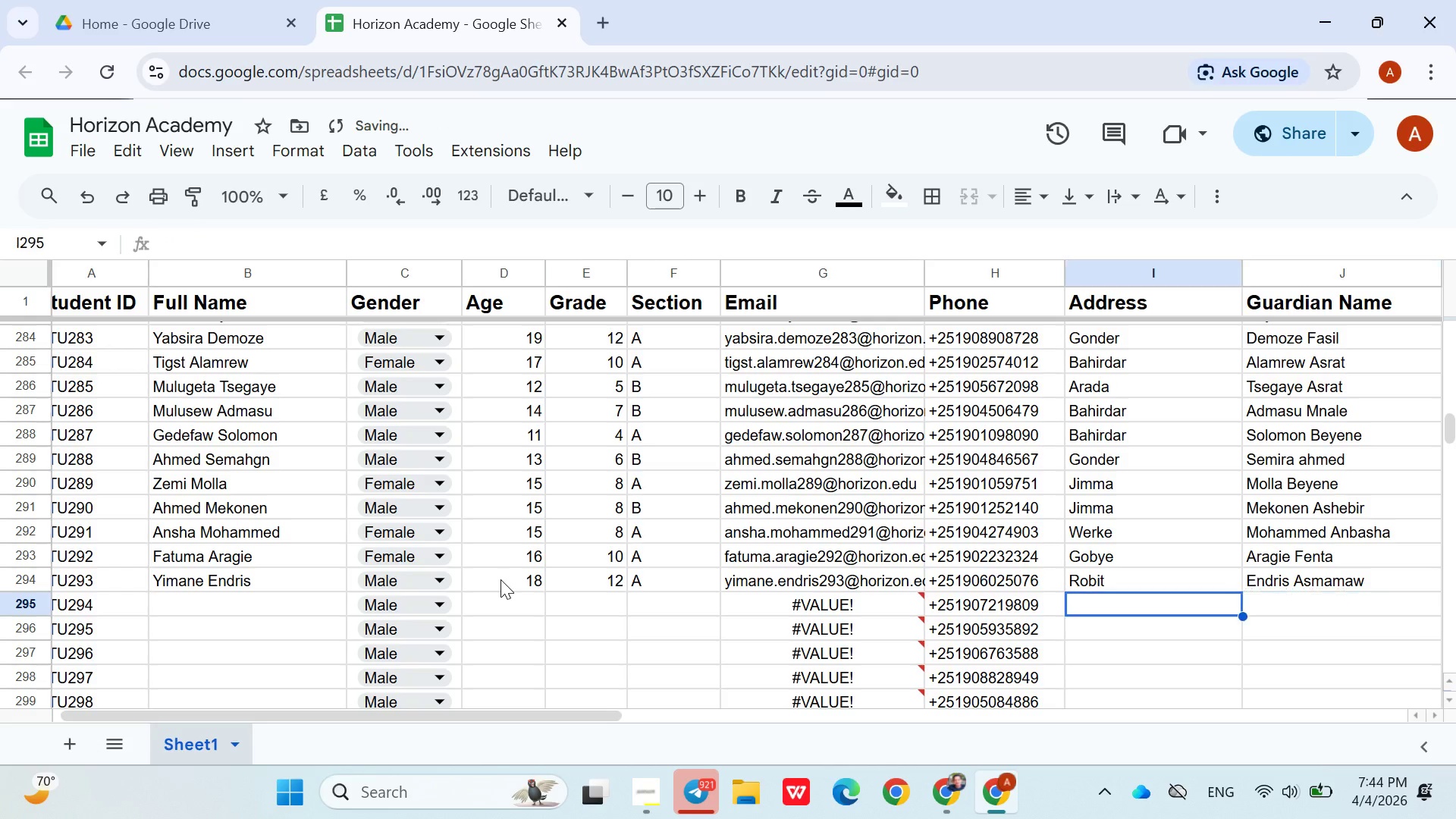 
hold_key(key=ArrowLeft, duration=0.92)
 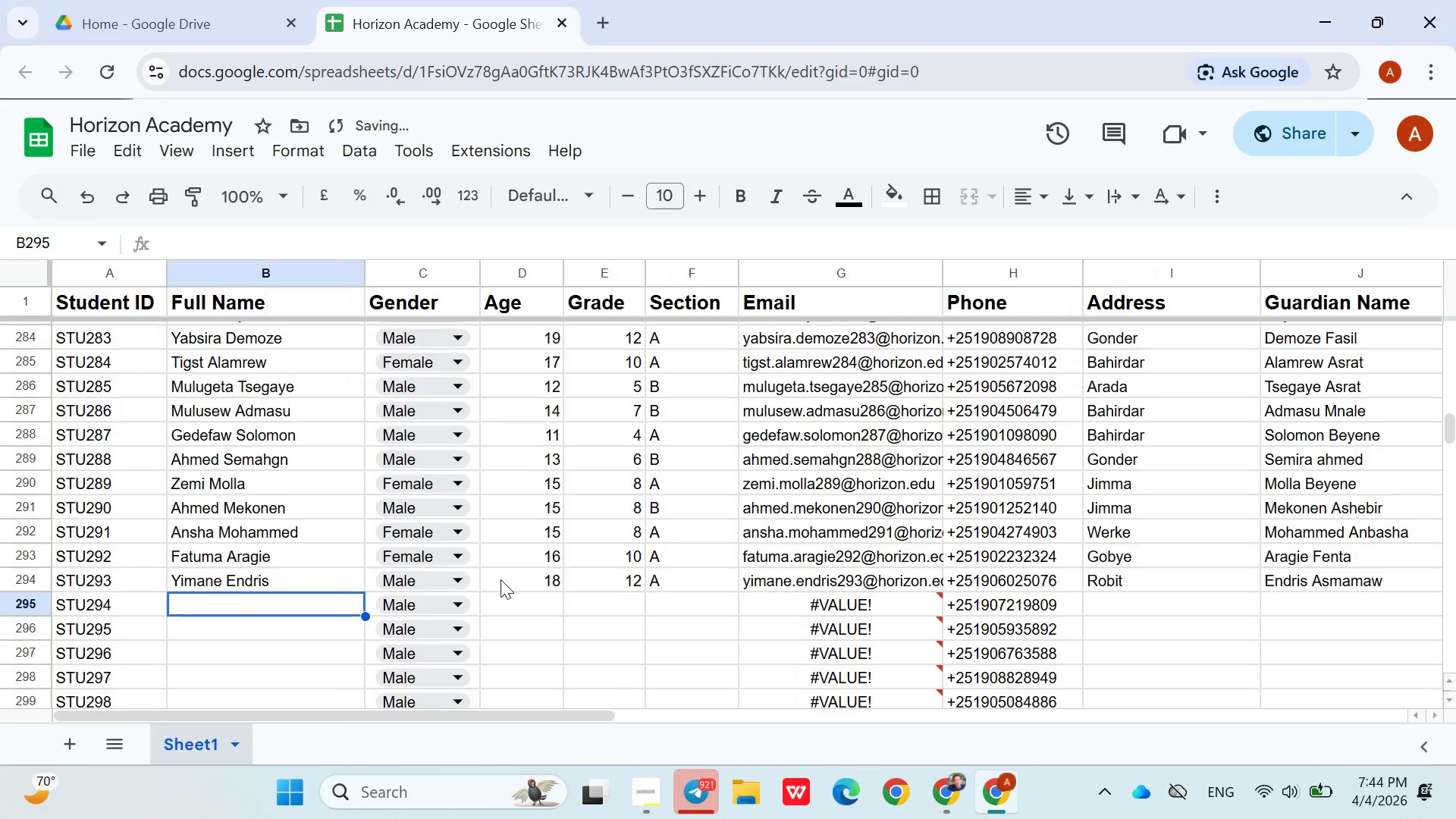 
key(ArrowRight)
 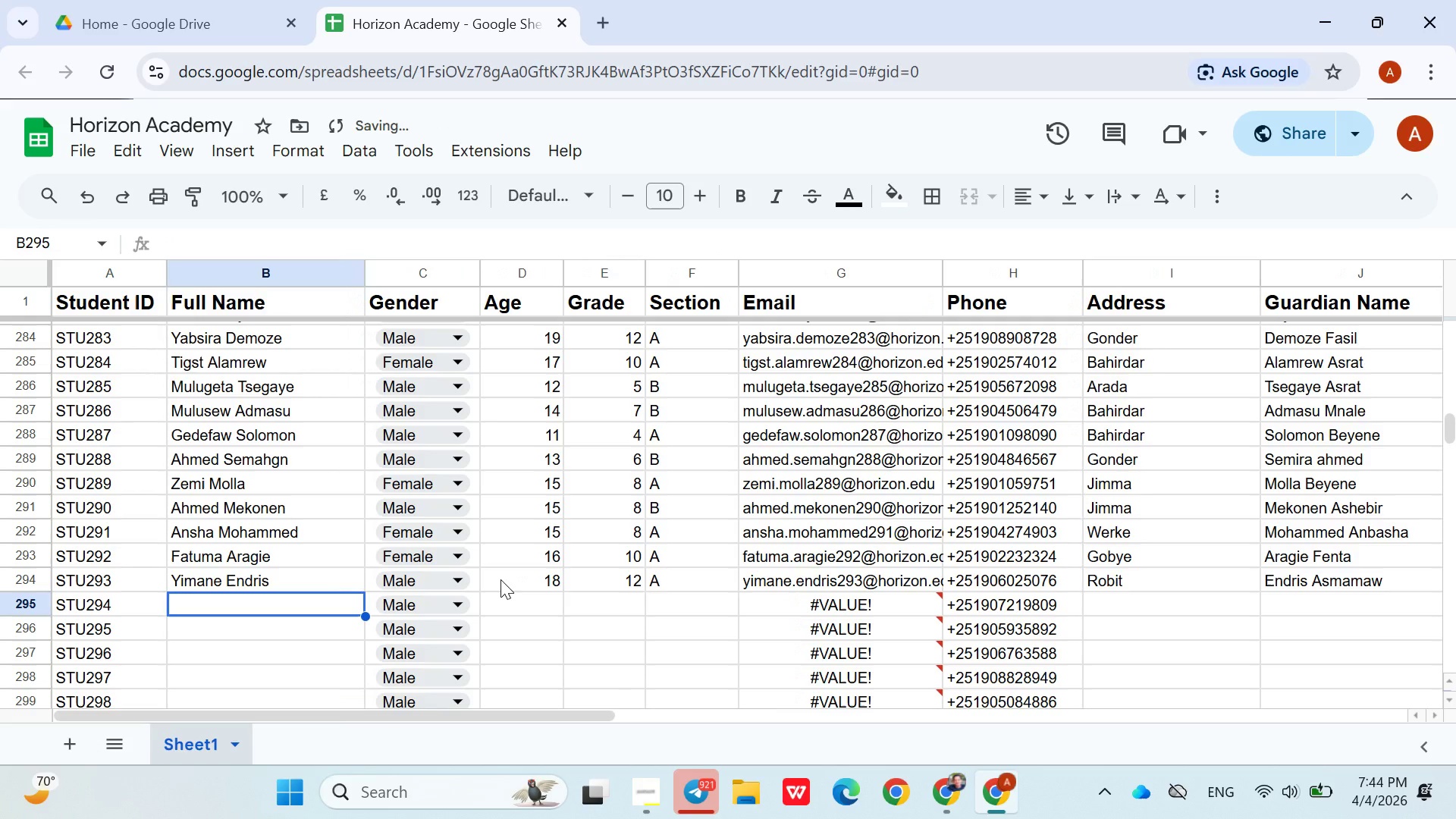 
type(Kasahun f)
key(Backspace)
type(Fiseha)
 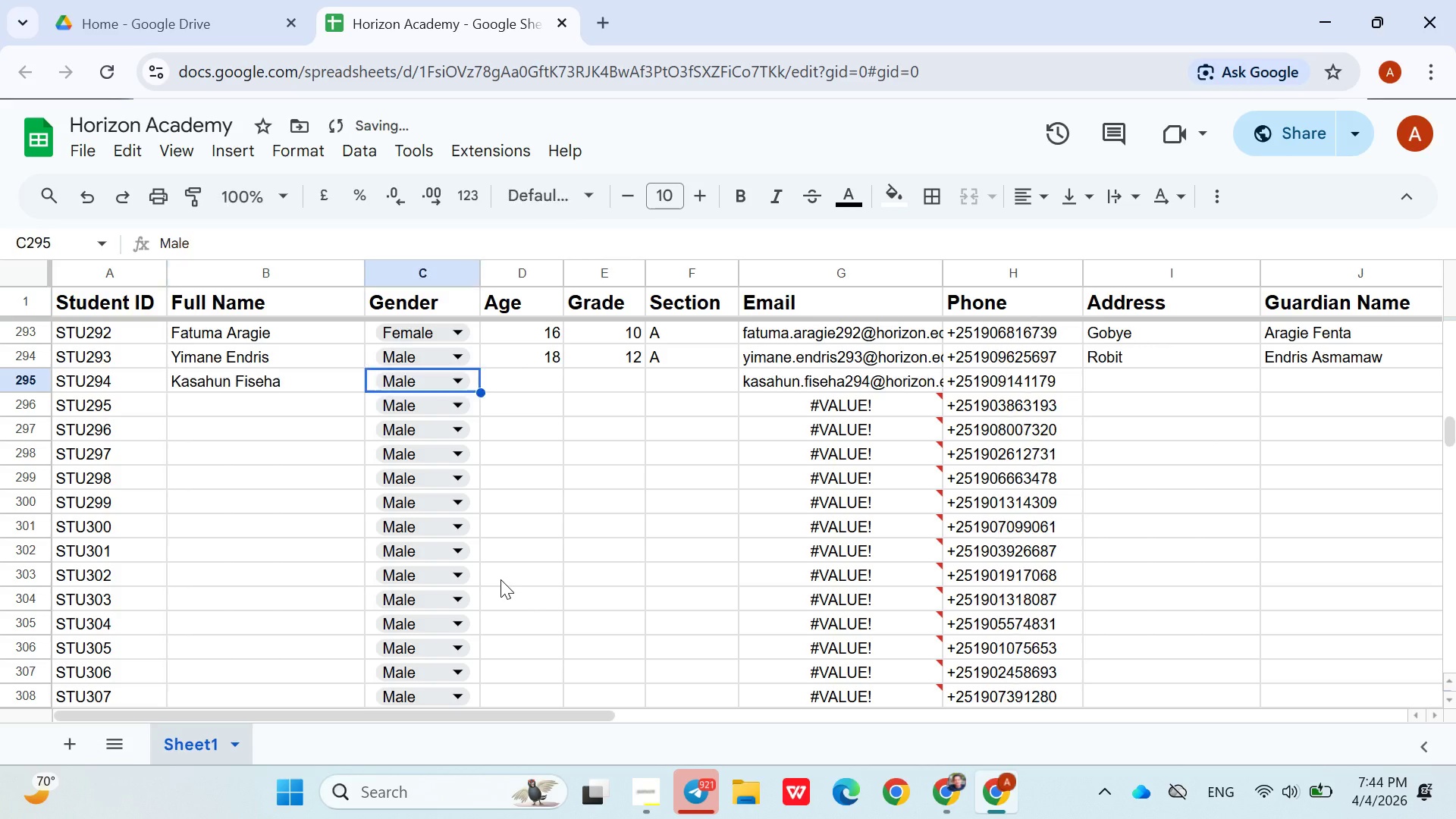 
 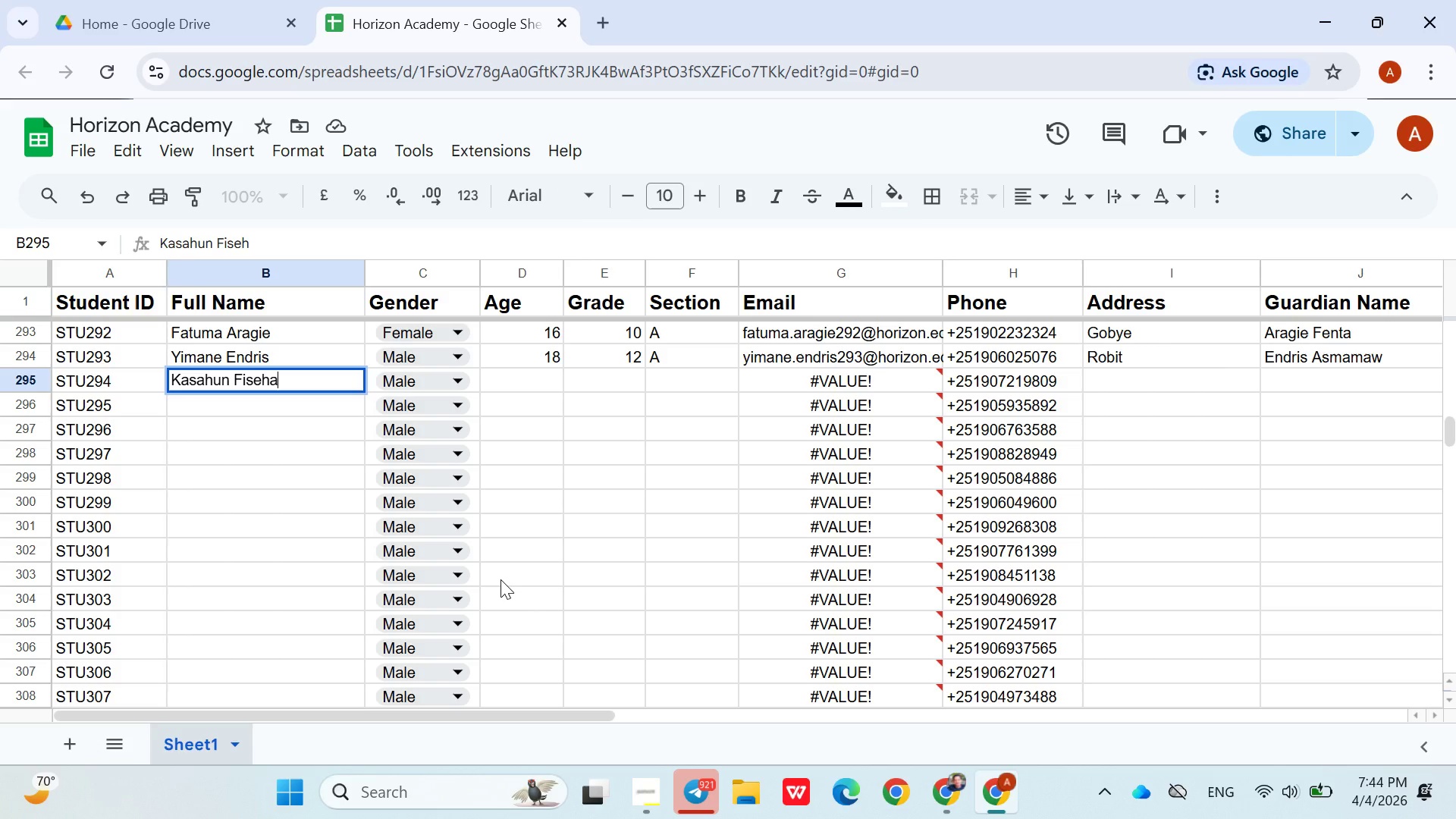 
key(ArrowRight)
 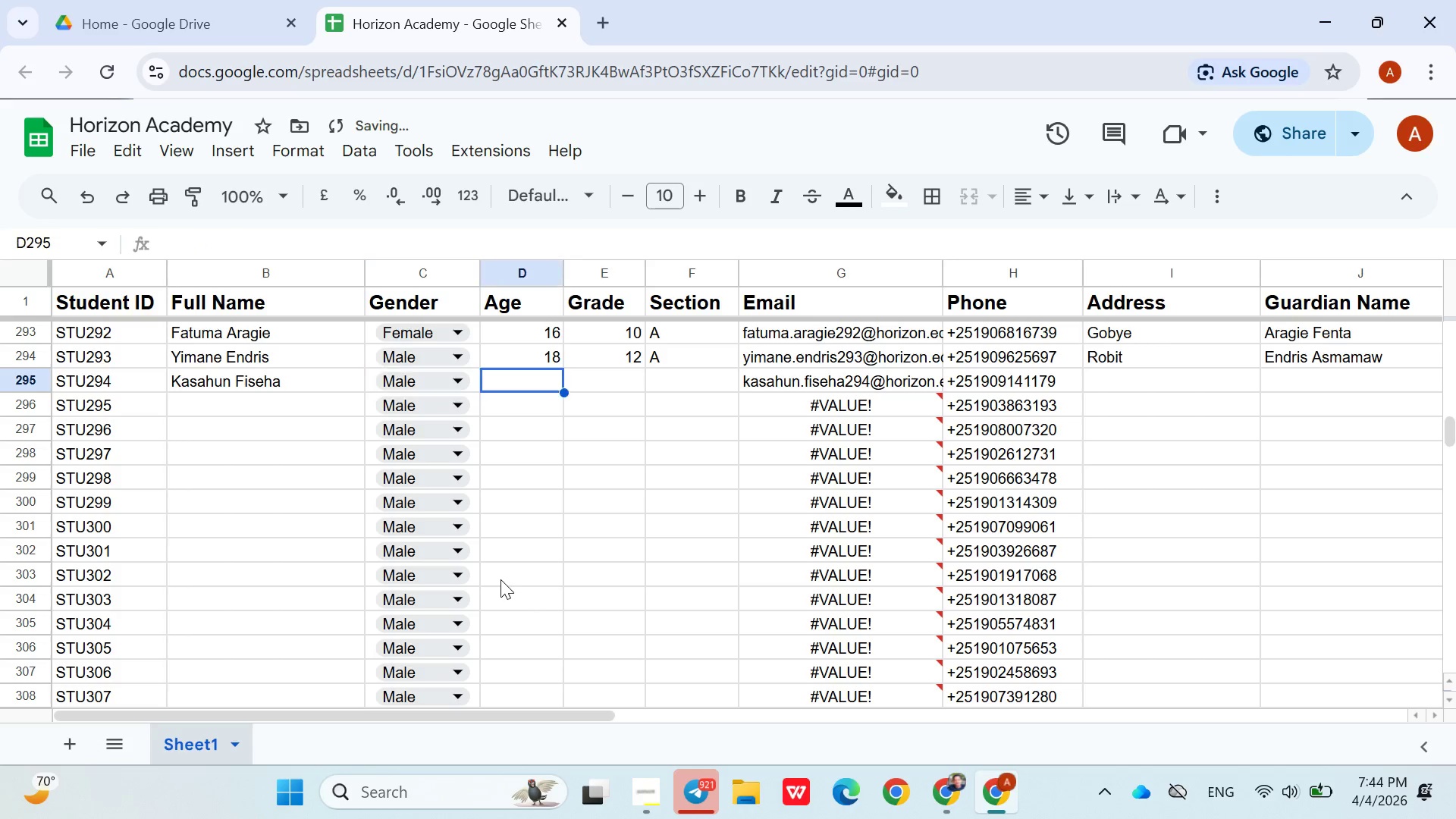 
key(ArrowRight)
 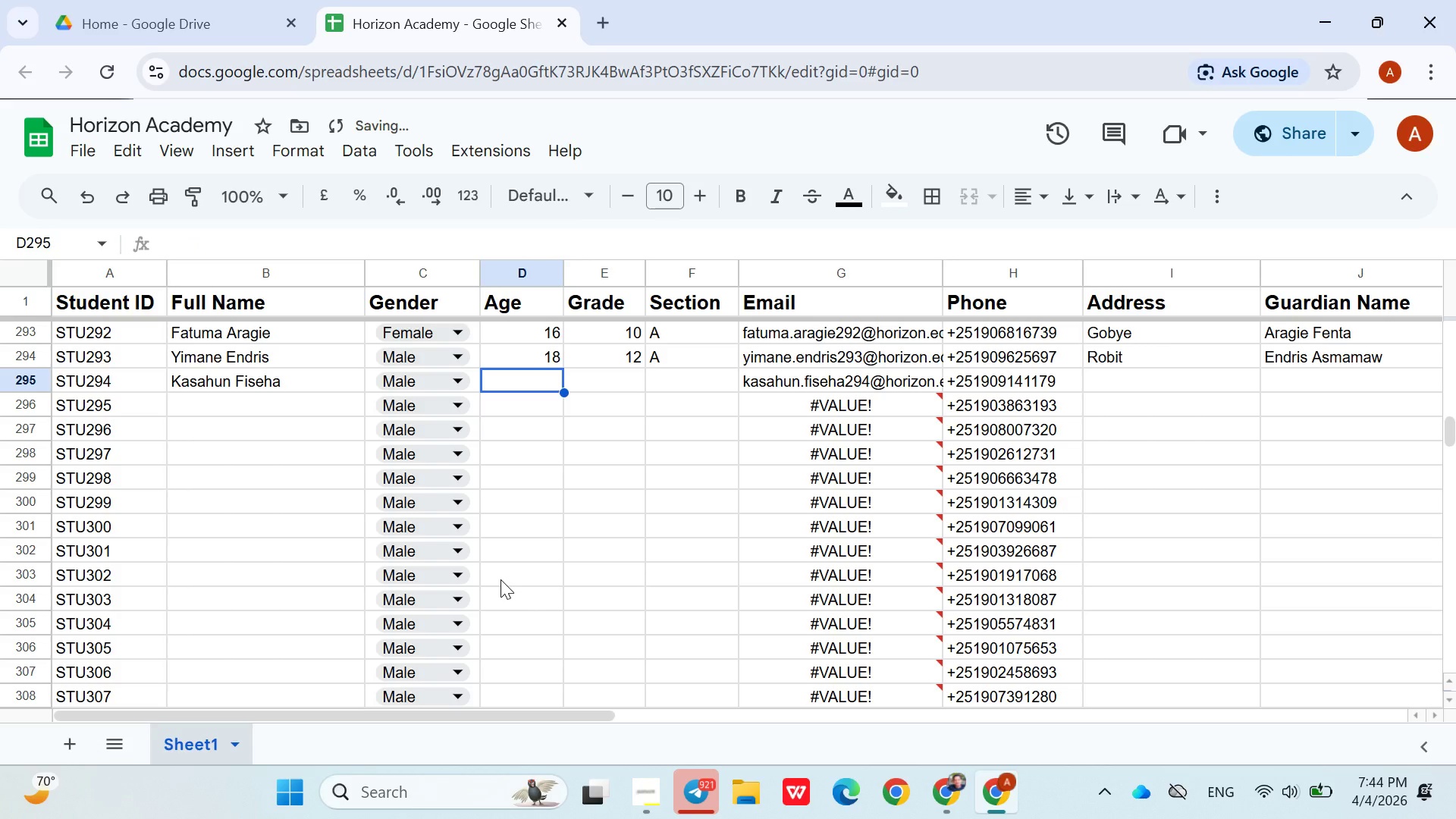 
type(18)
key(Backspace)
type(7)
 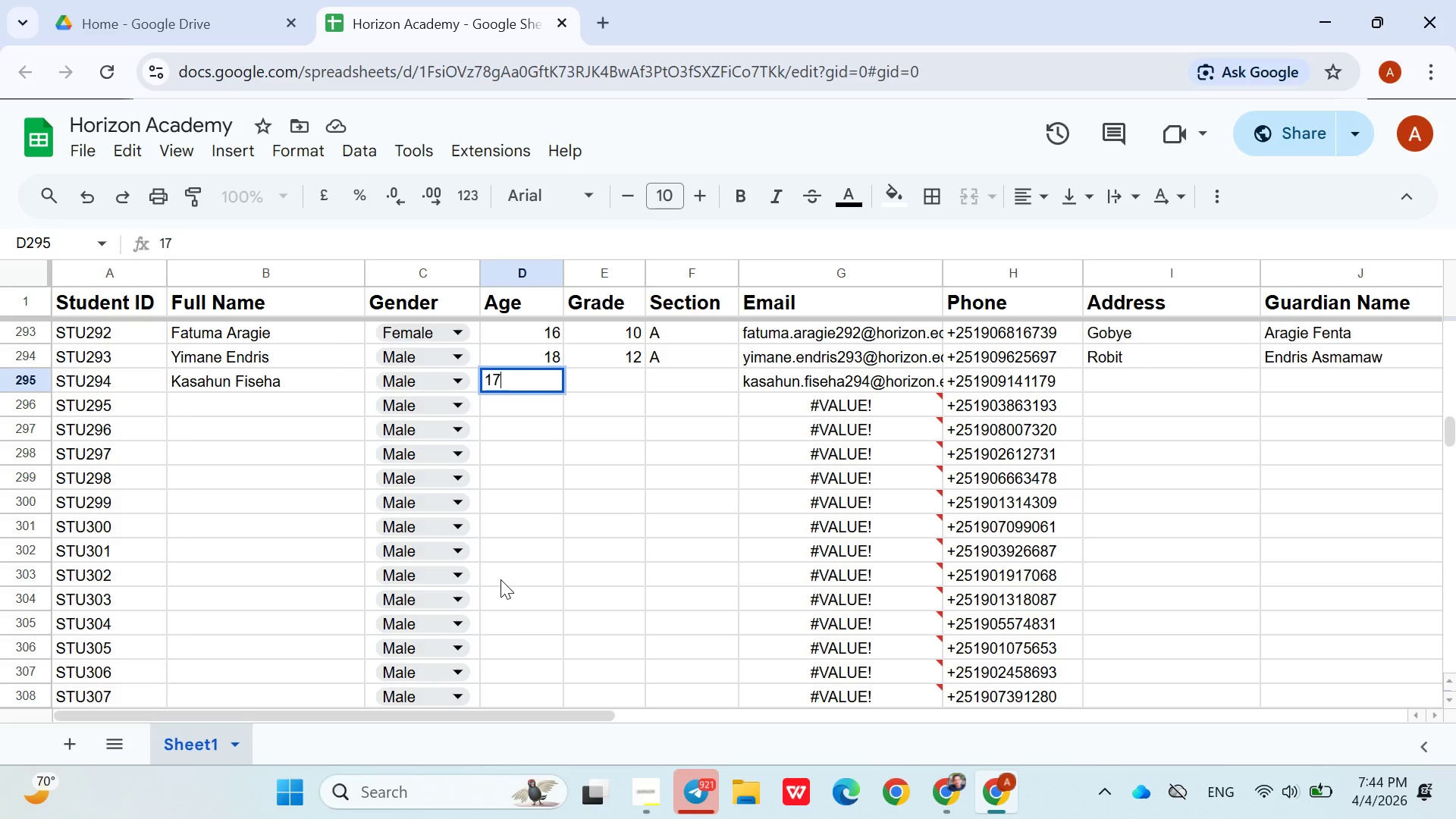 
key(ArrowRight)
 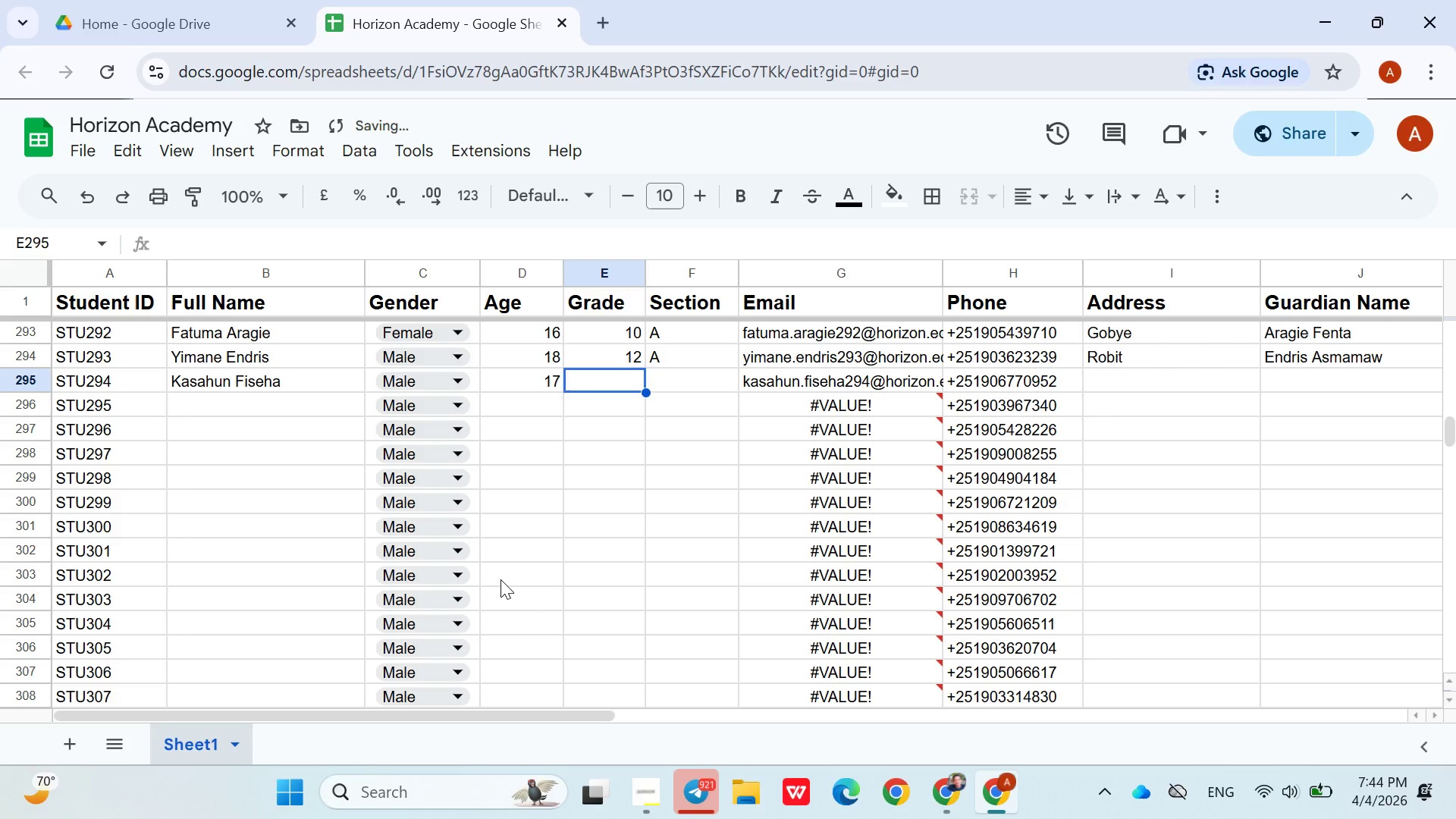 
type(11)
 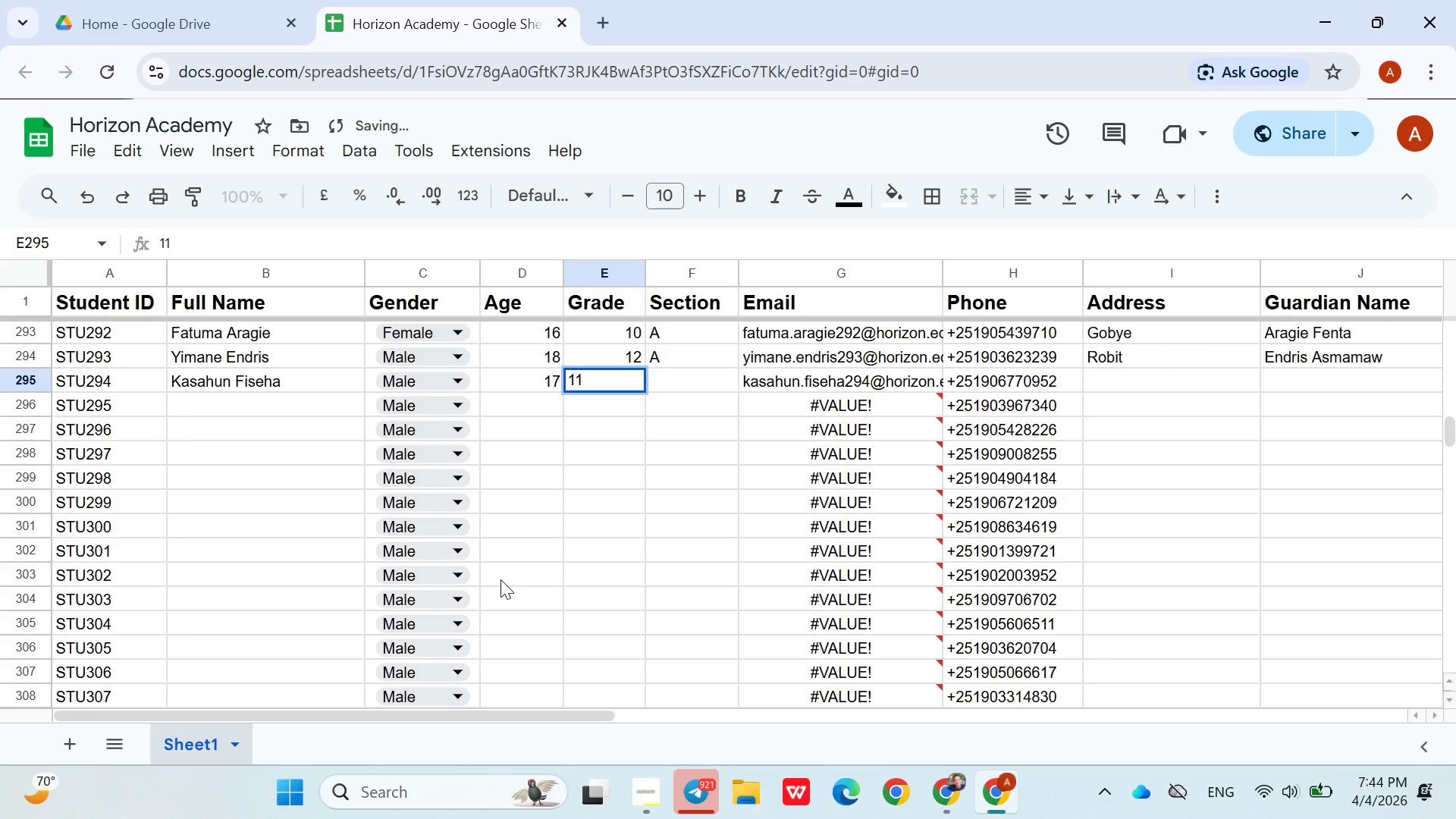 
key(ArrowRight)
 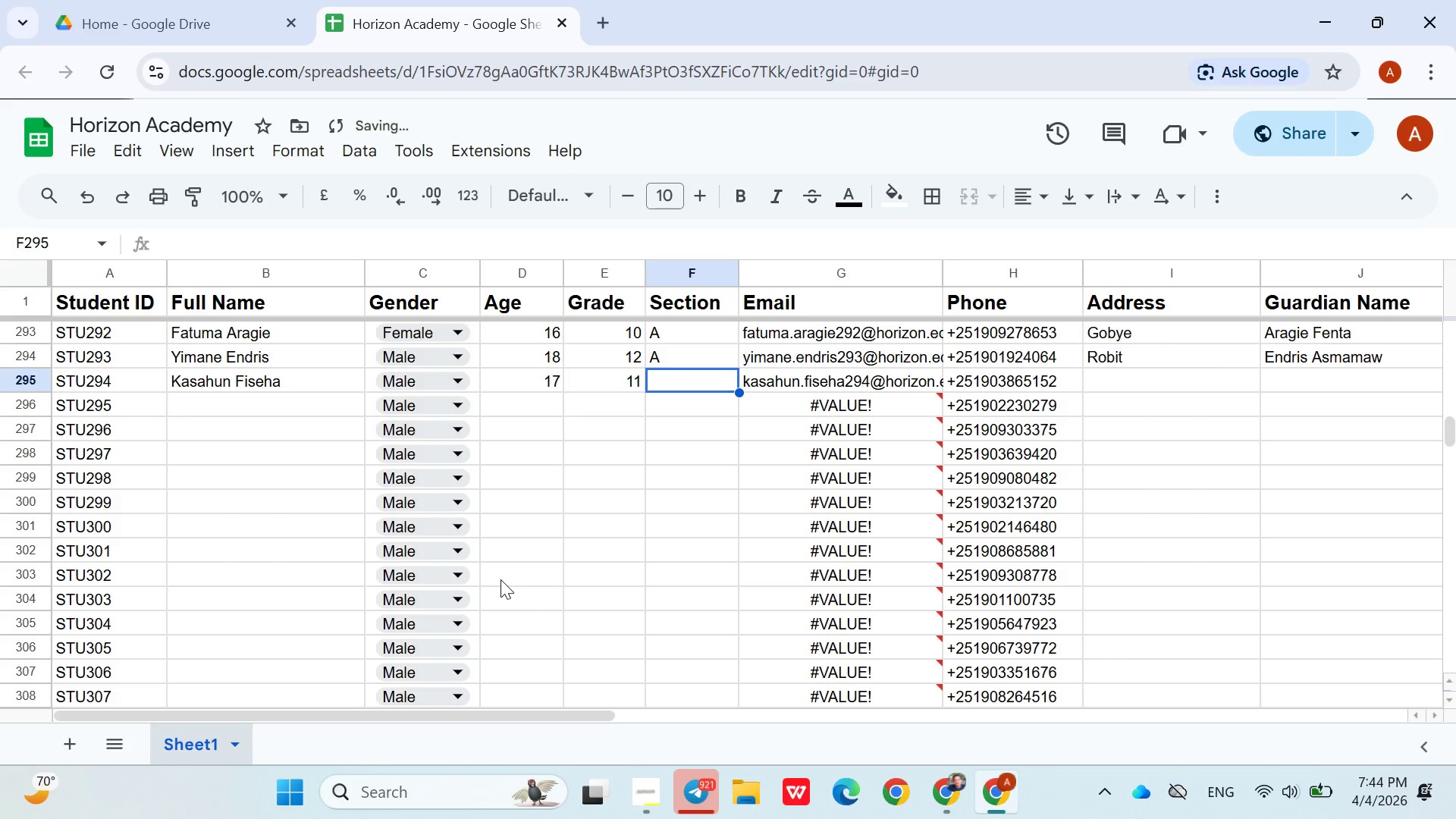 
key(Shift+B)
 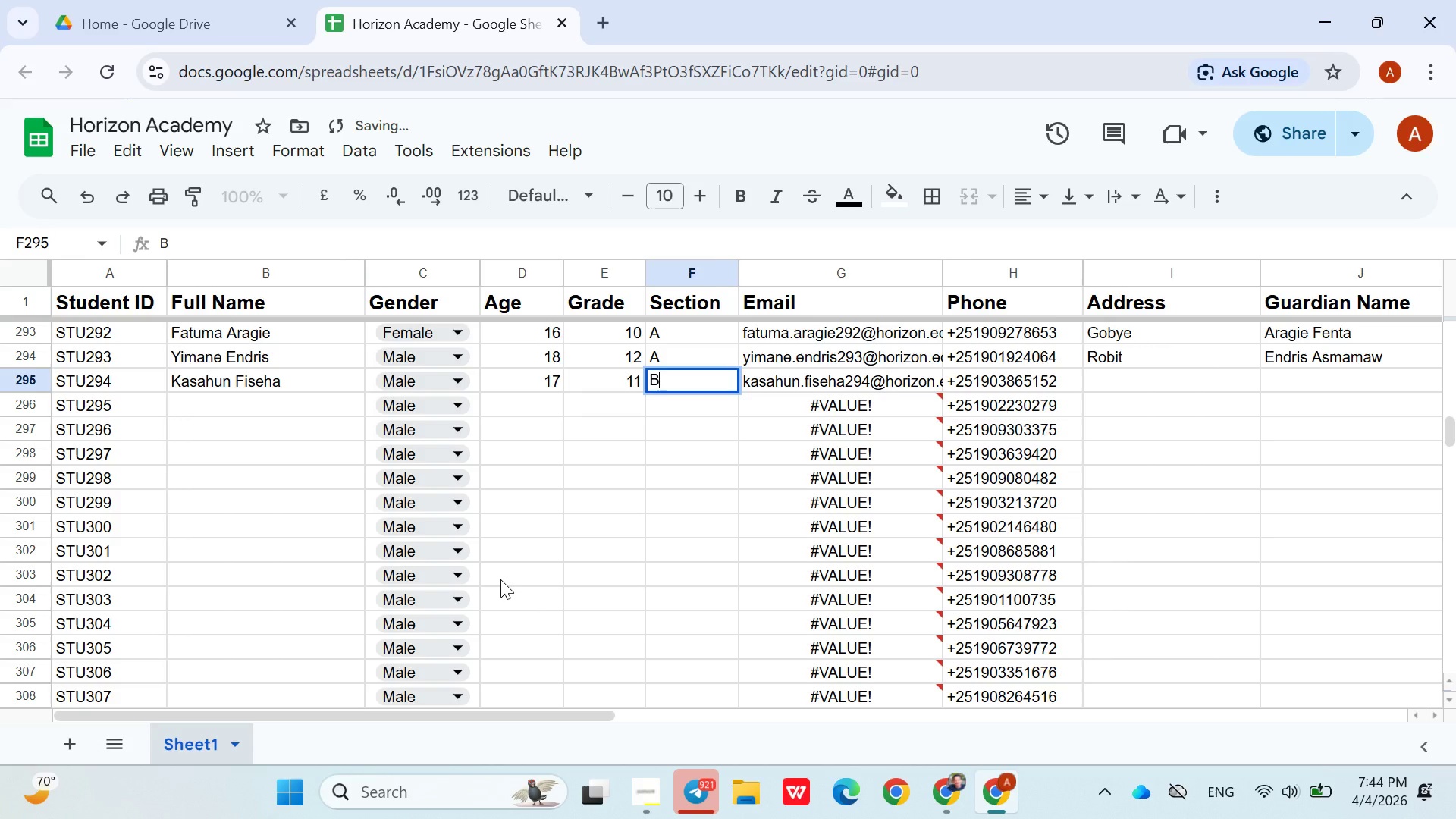 
key(ArrowRight)
 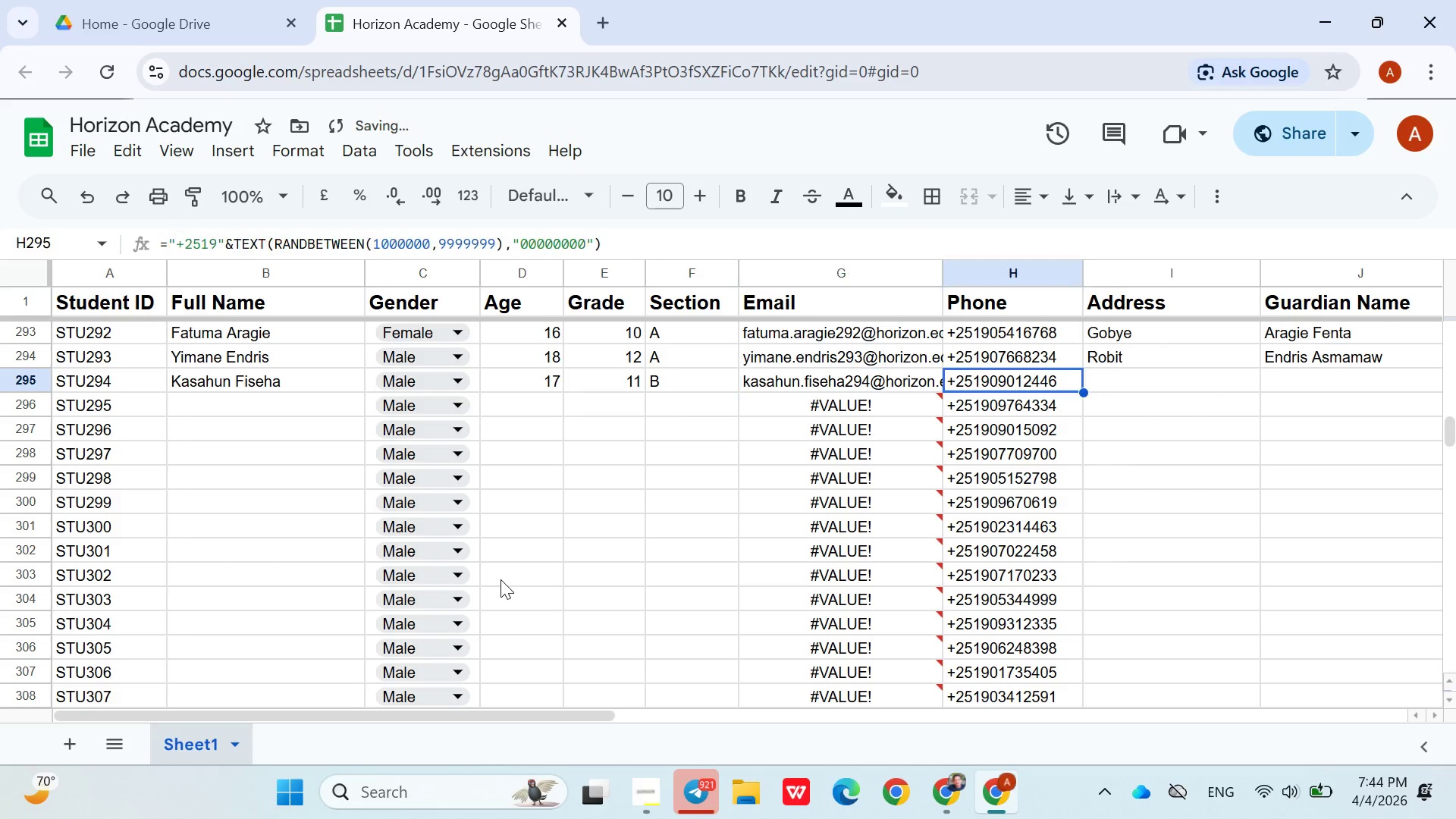 
key(ArrowRight)
 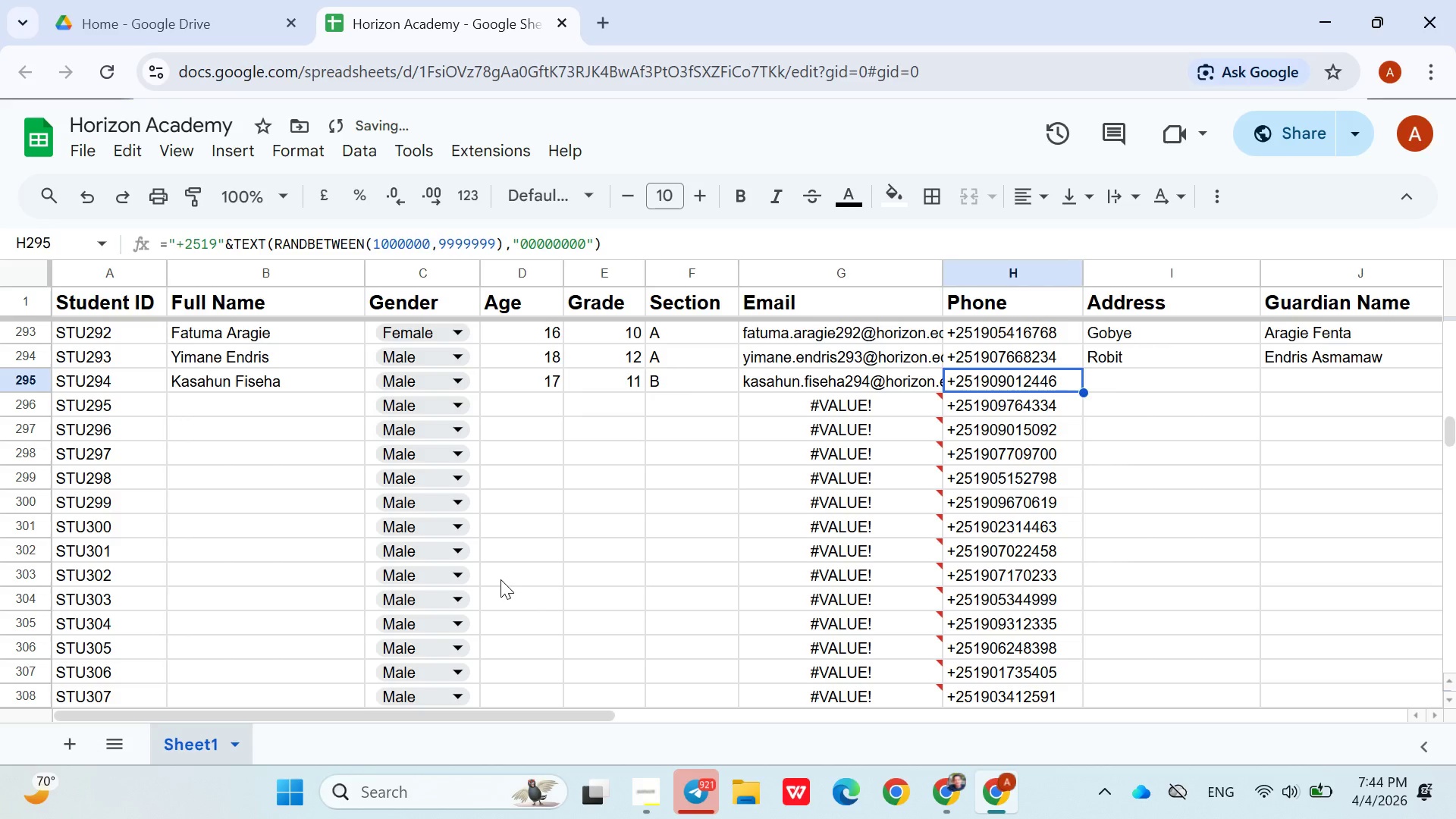 
key(ArrowRight)
 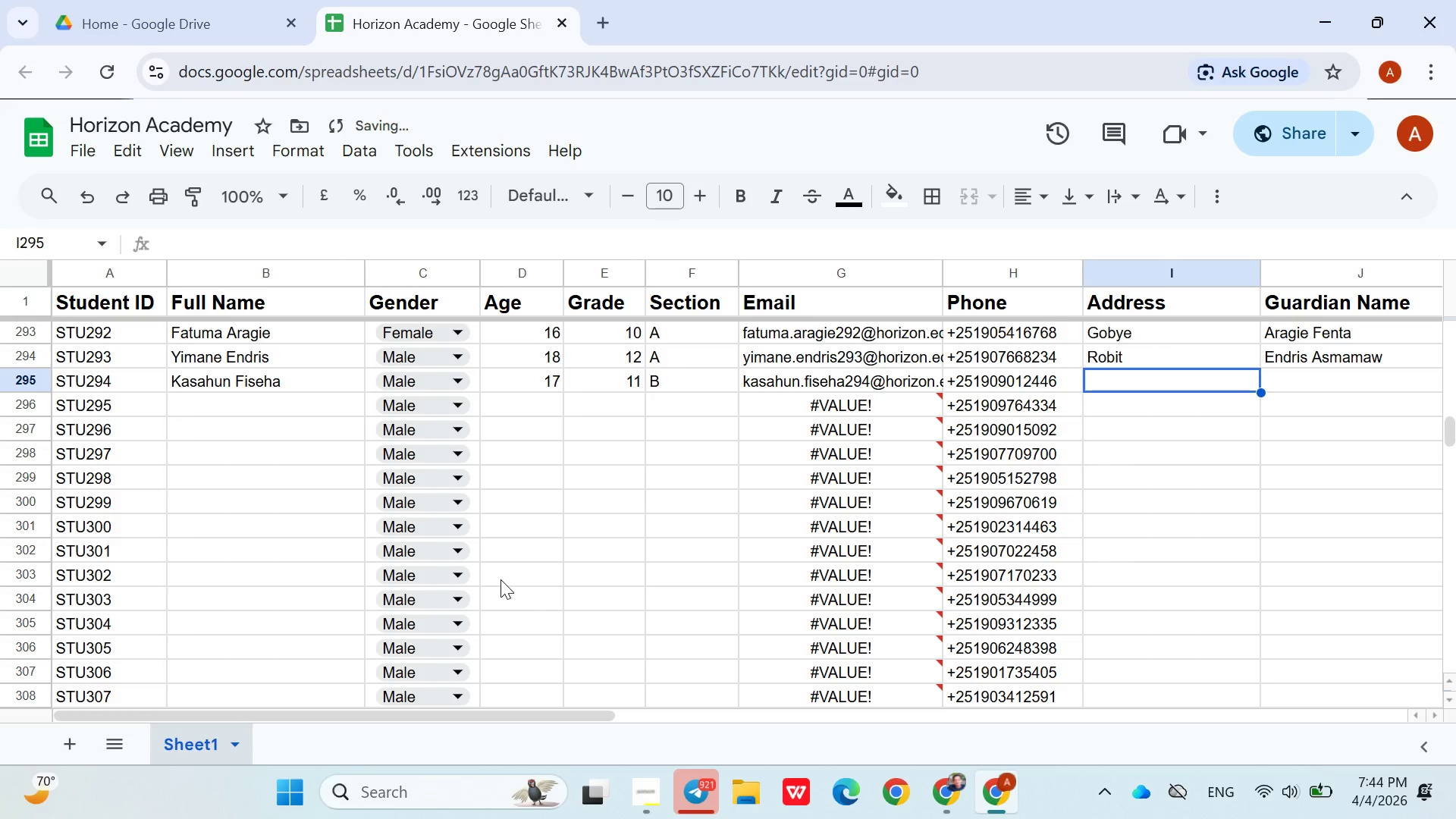 
type(Gob)
 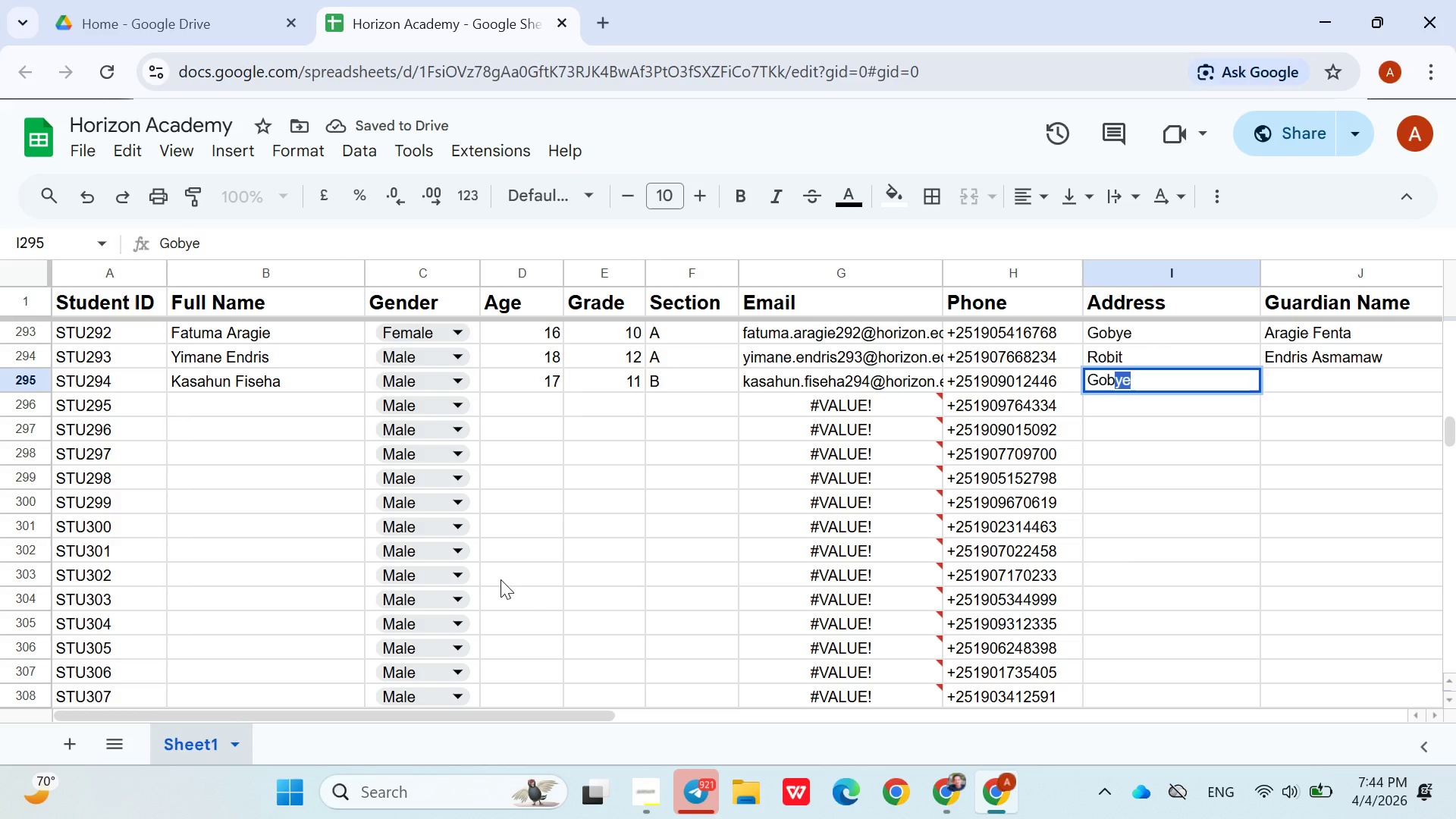 
key(ArrowRight)
 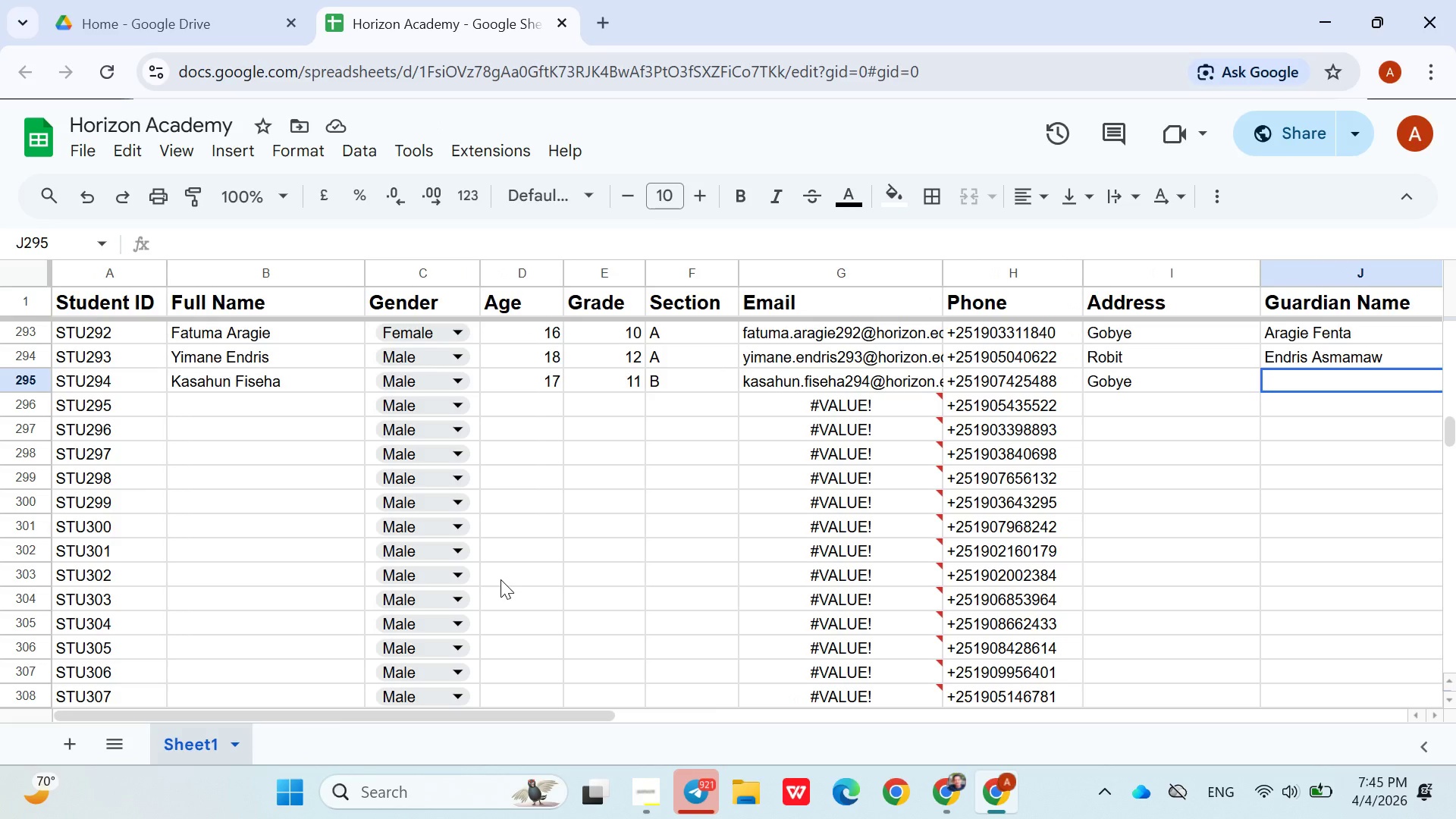 
wait(30.69)
 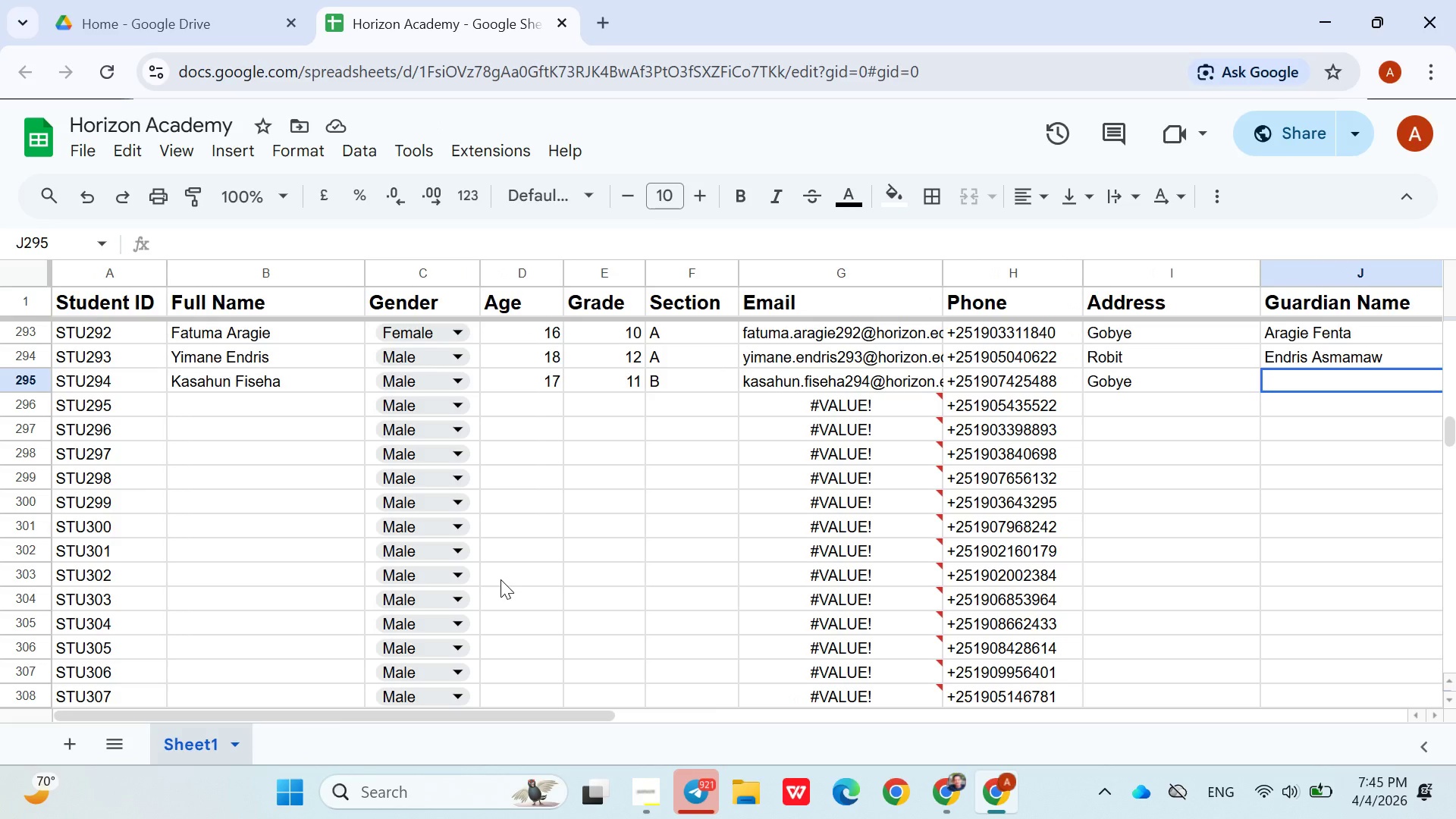 
left_click_drag(start_coordinate=[500, 579], to_coordinate=[1276, 374])
 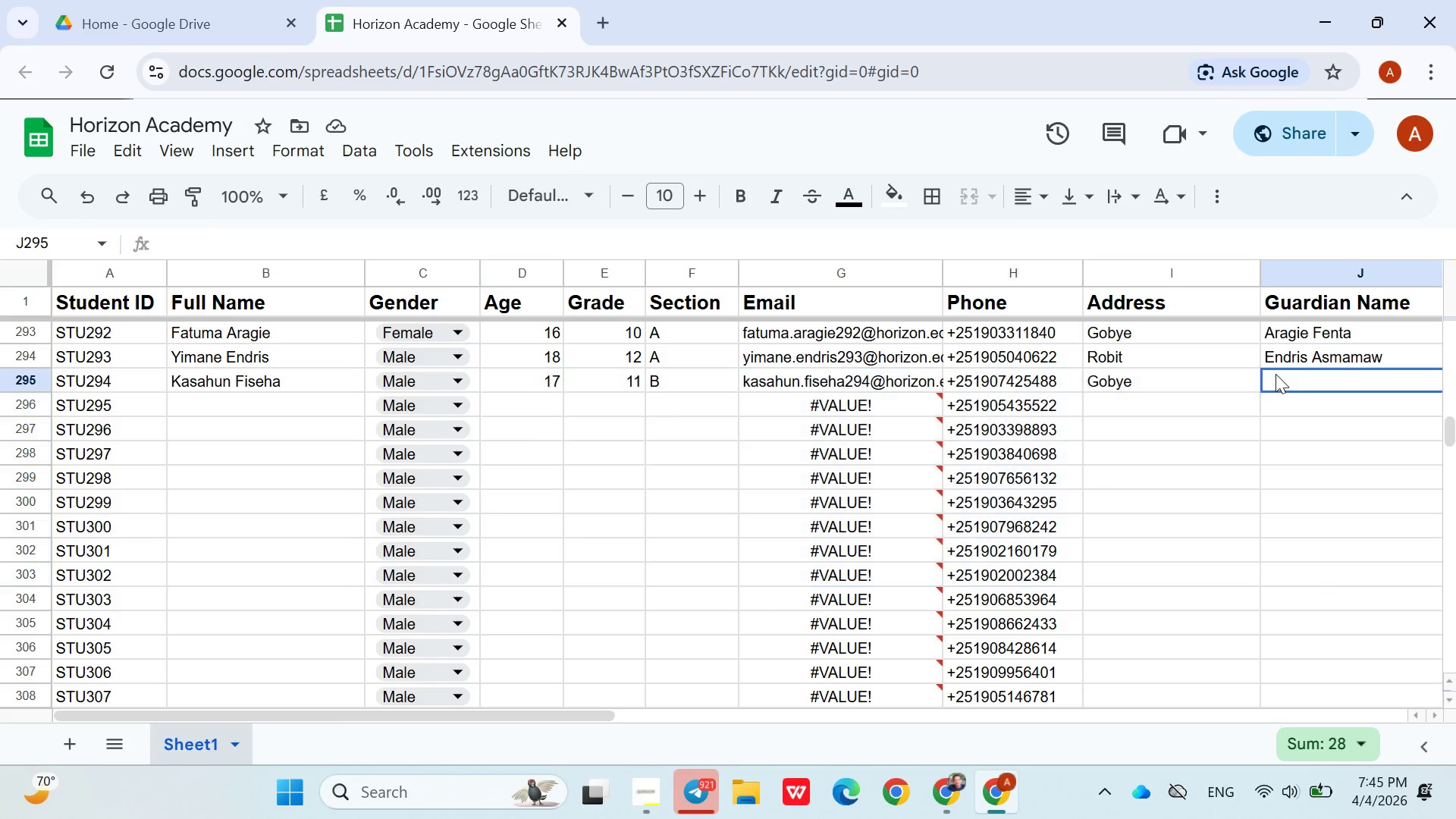 
left_click([1276, 374])
 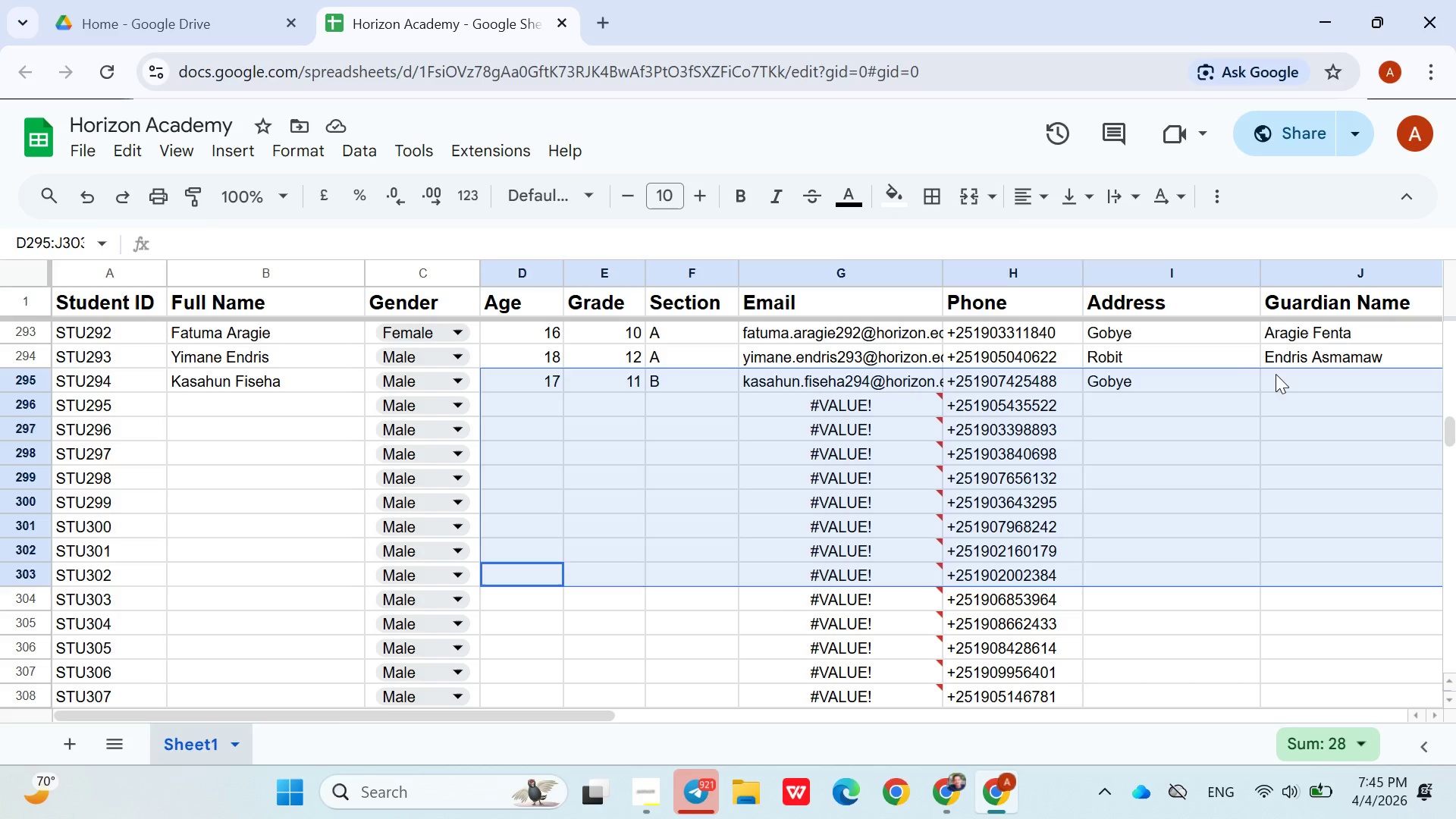 
left_click([1276, 374])
 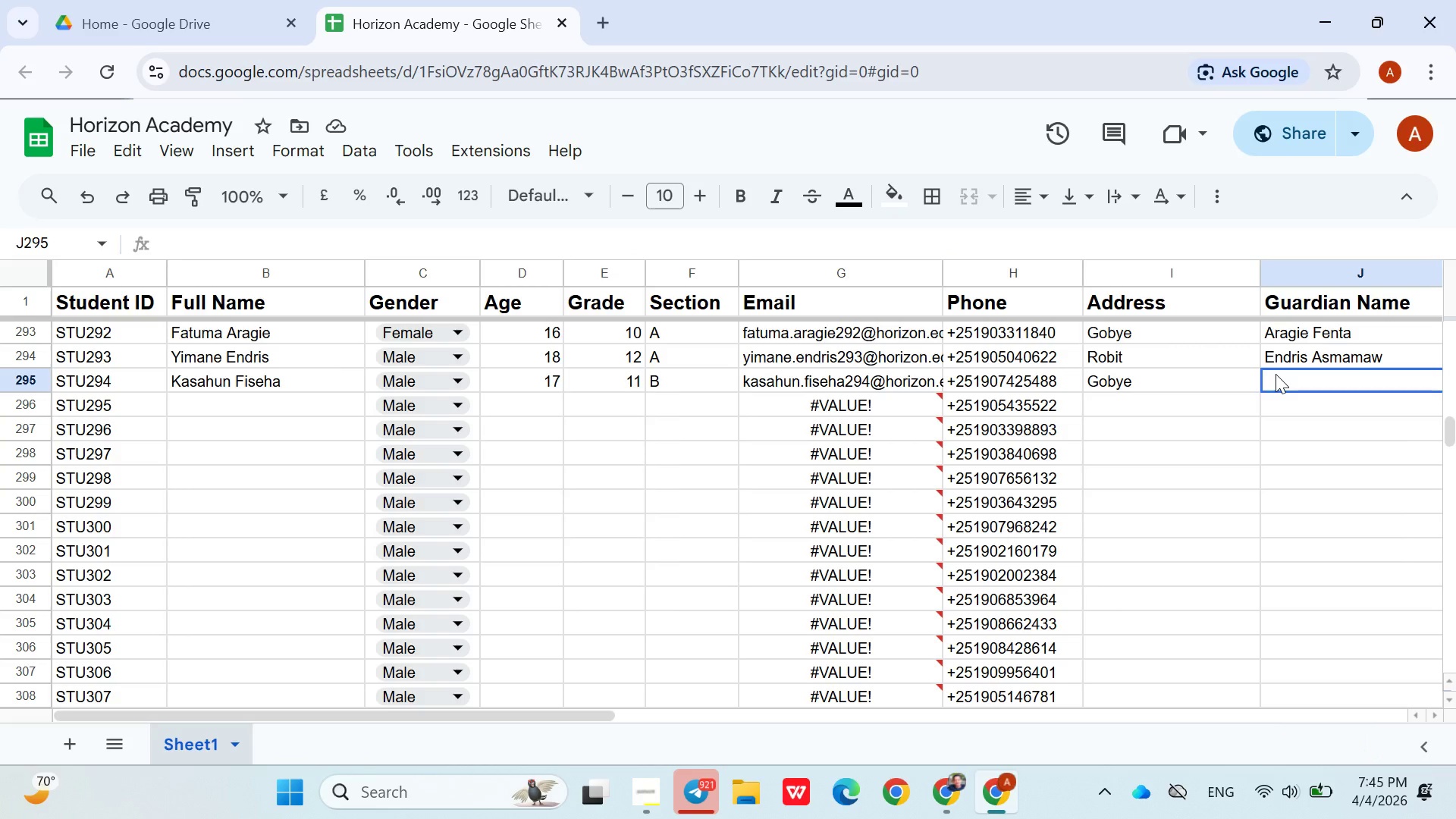 
type(Fiseha Getaneh)
 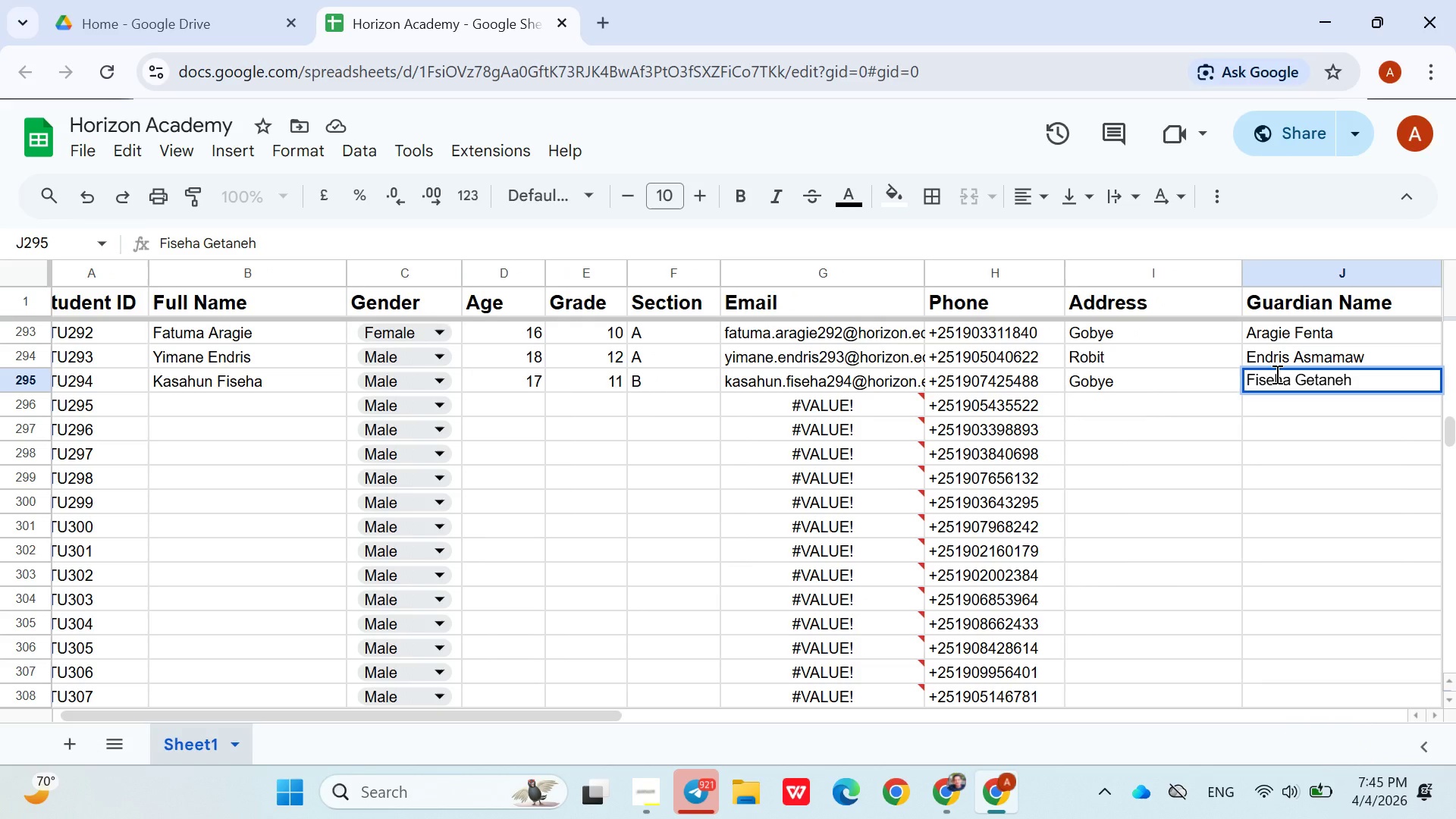 
key(ArrowDown)
 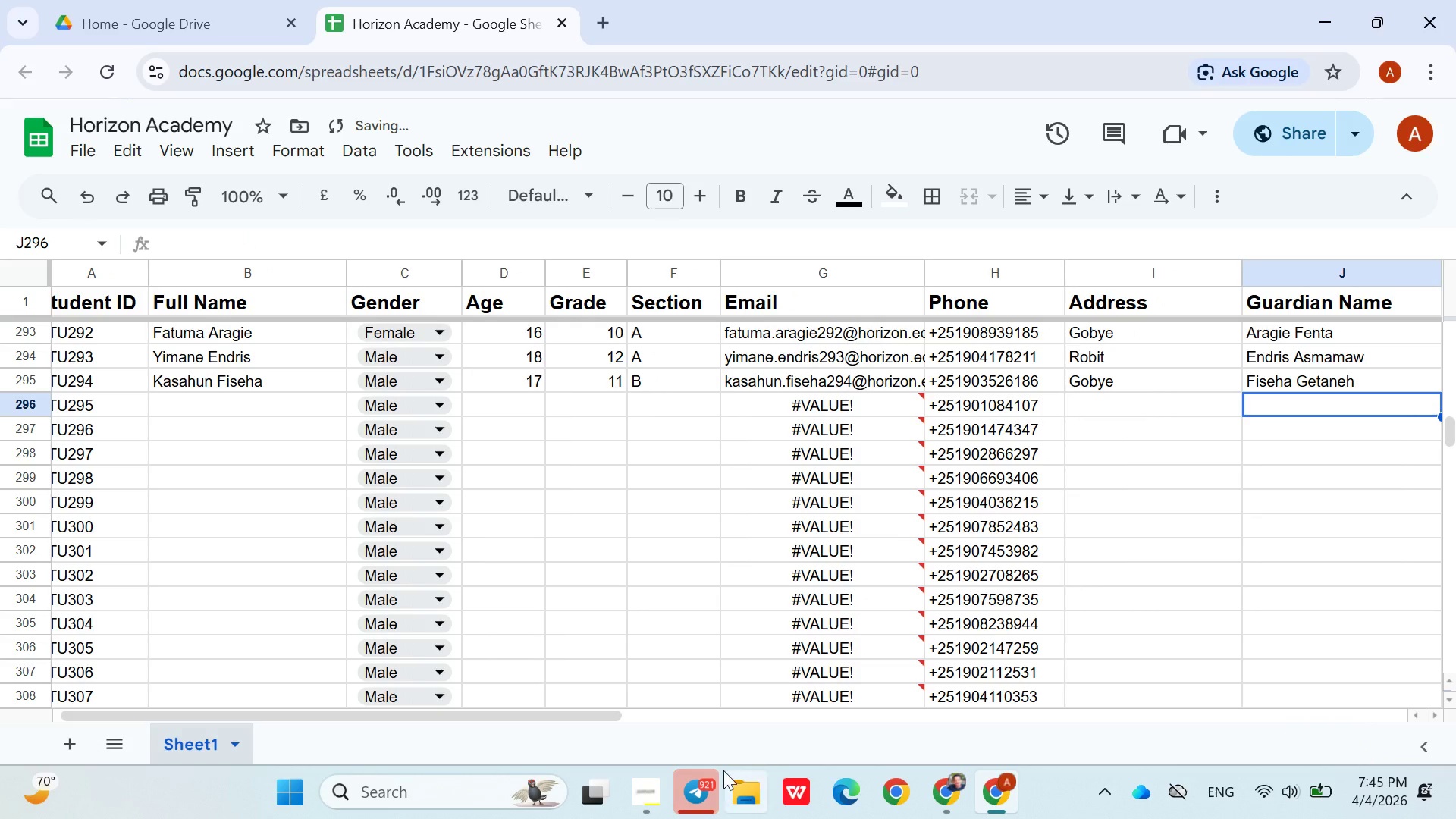 
left_click([648, 804])